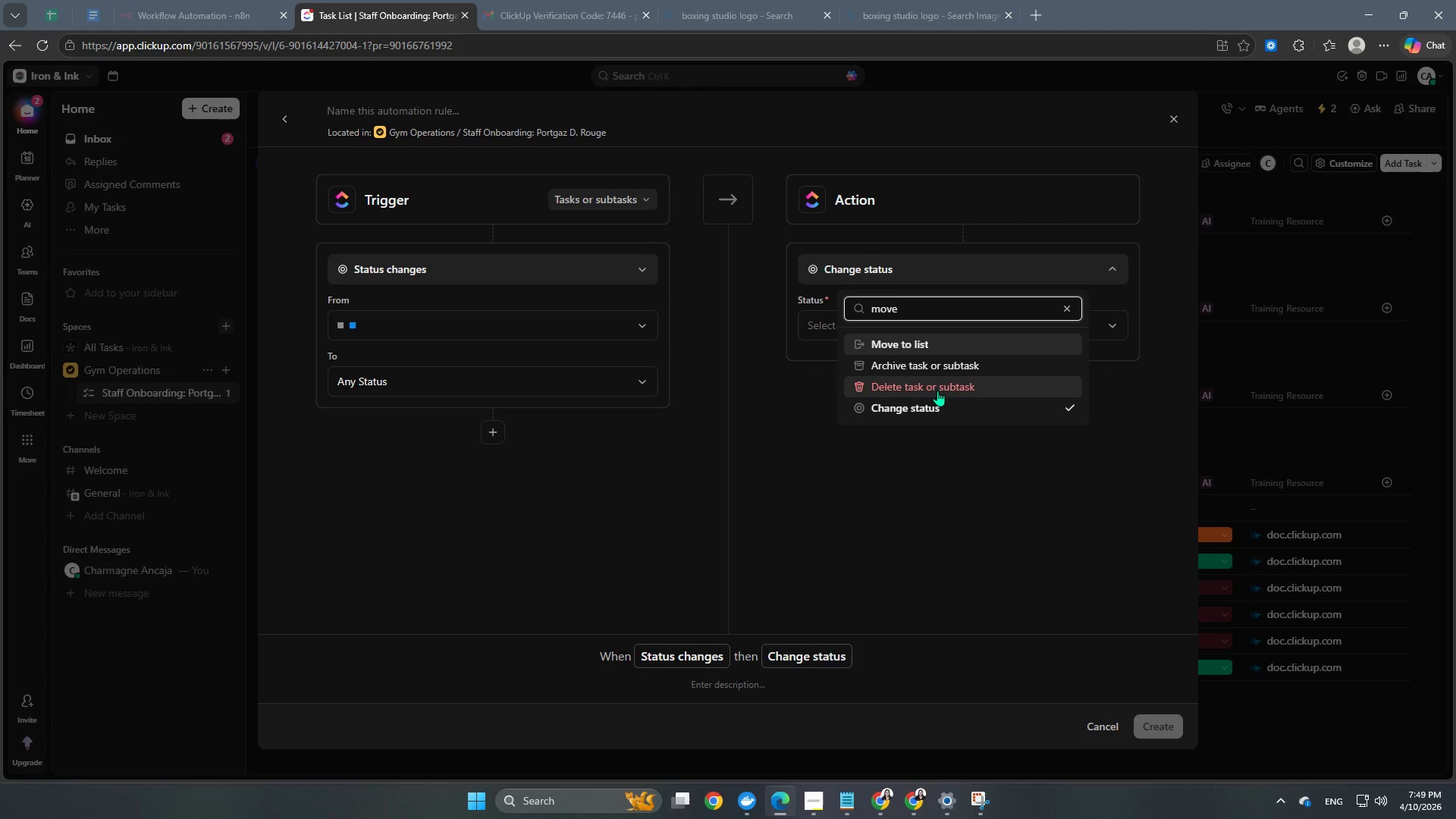 
left_click([897, 344])
 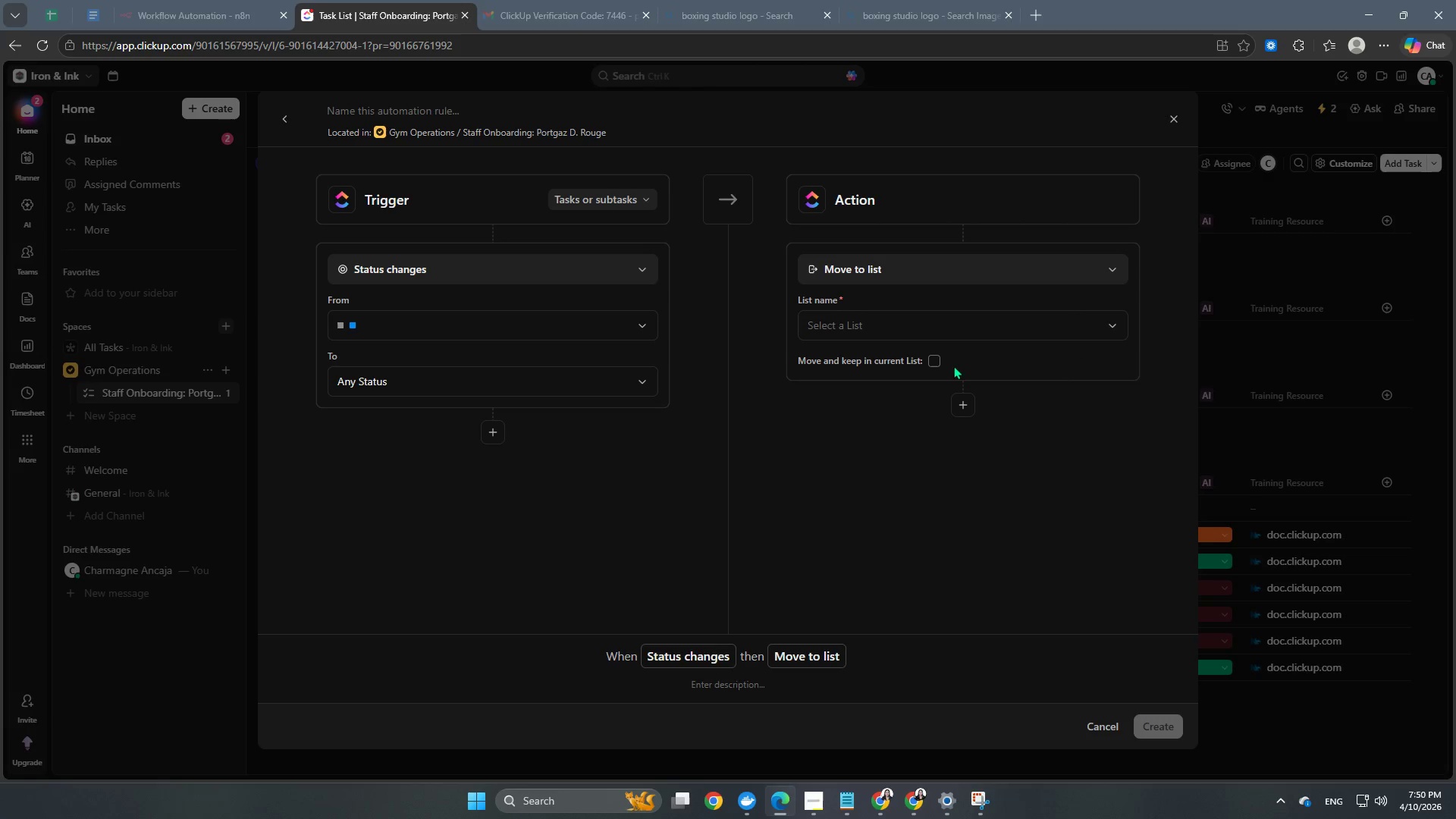 
left_click([918, 330])
 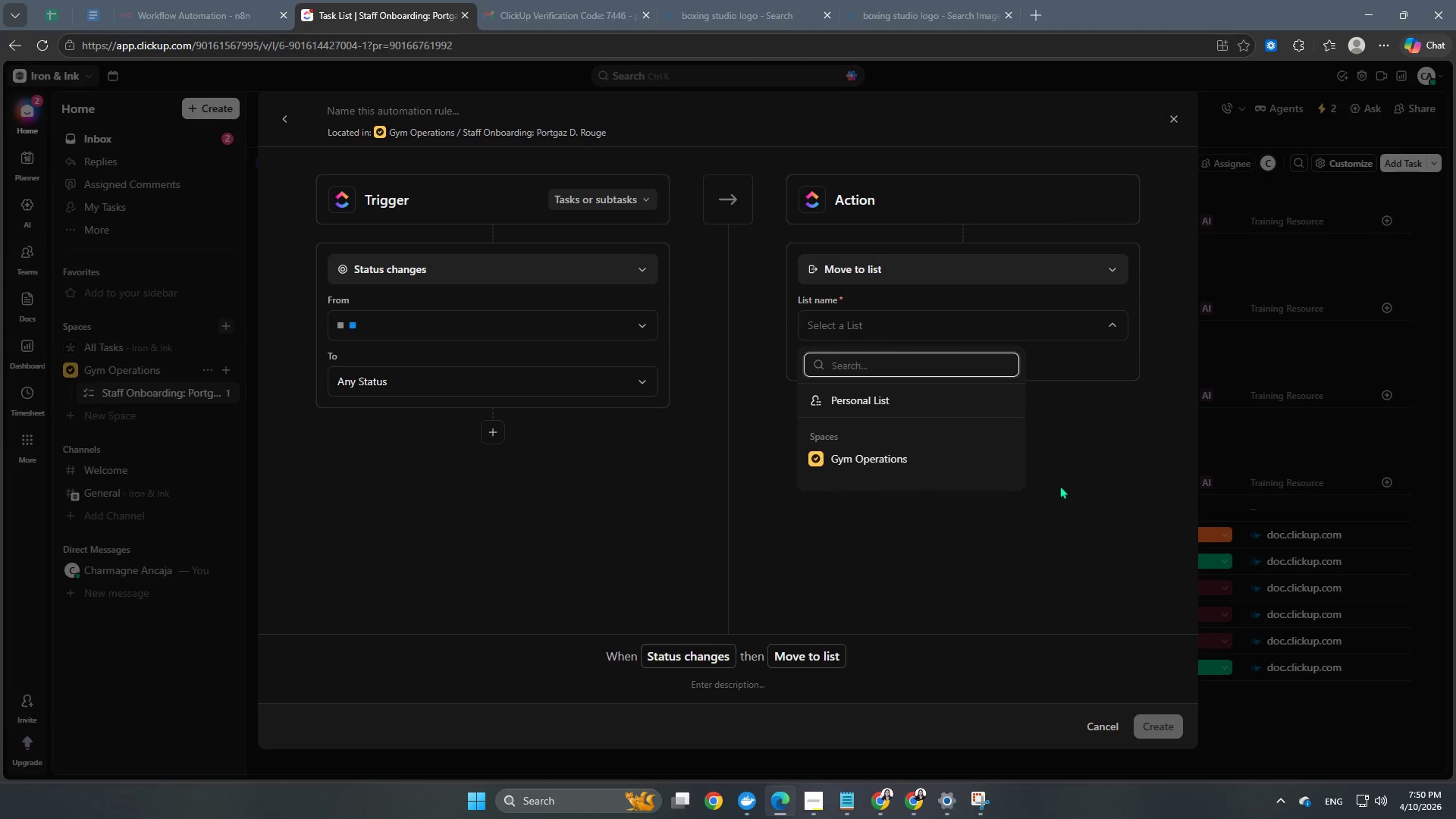 
wait(7.03)
 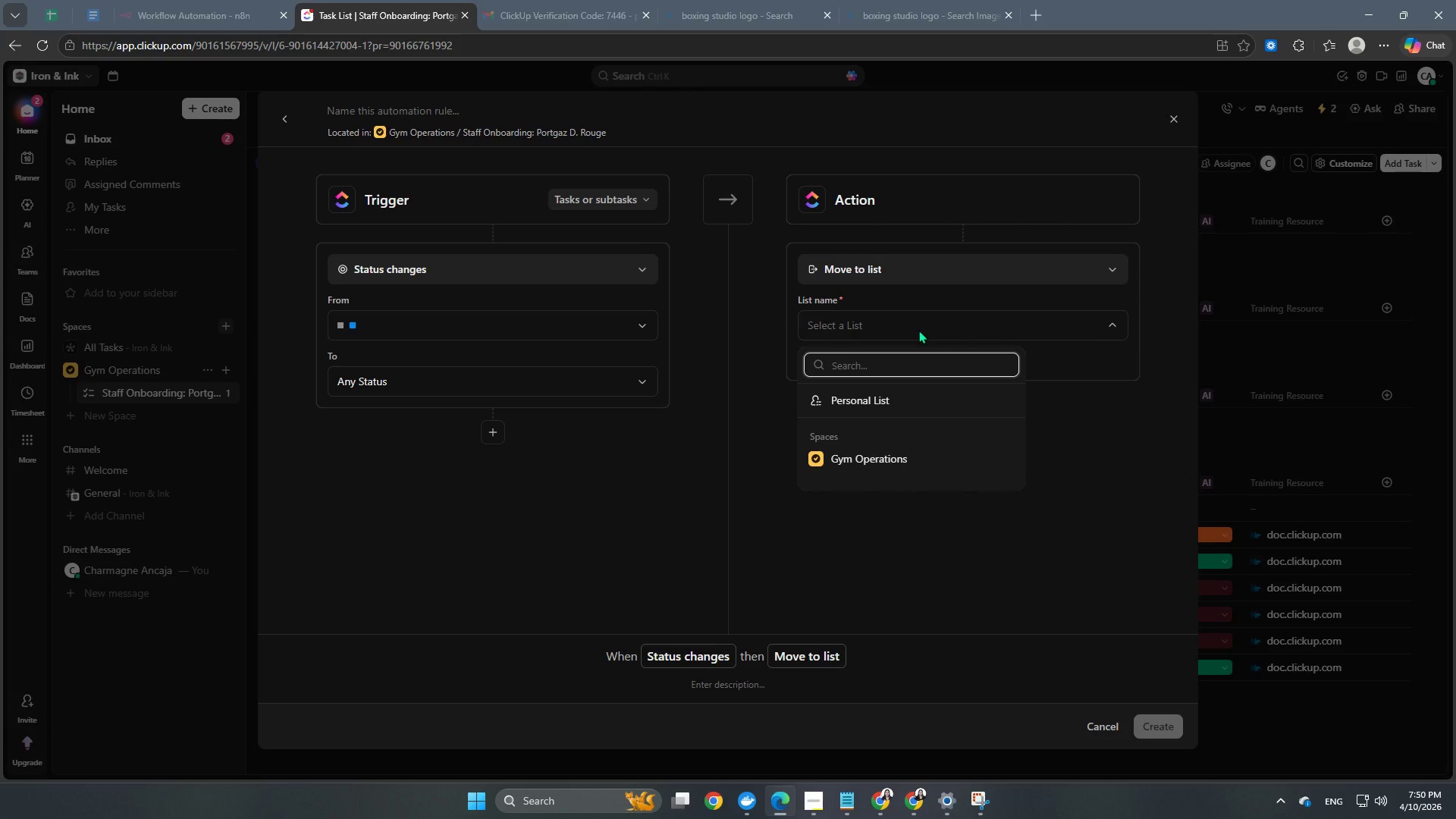 
left_click([813, 457])
 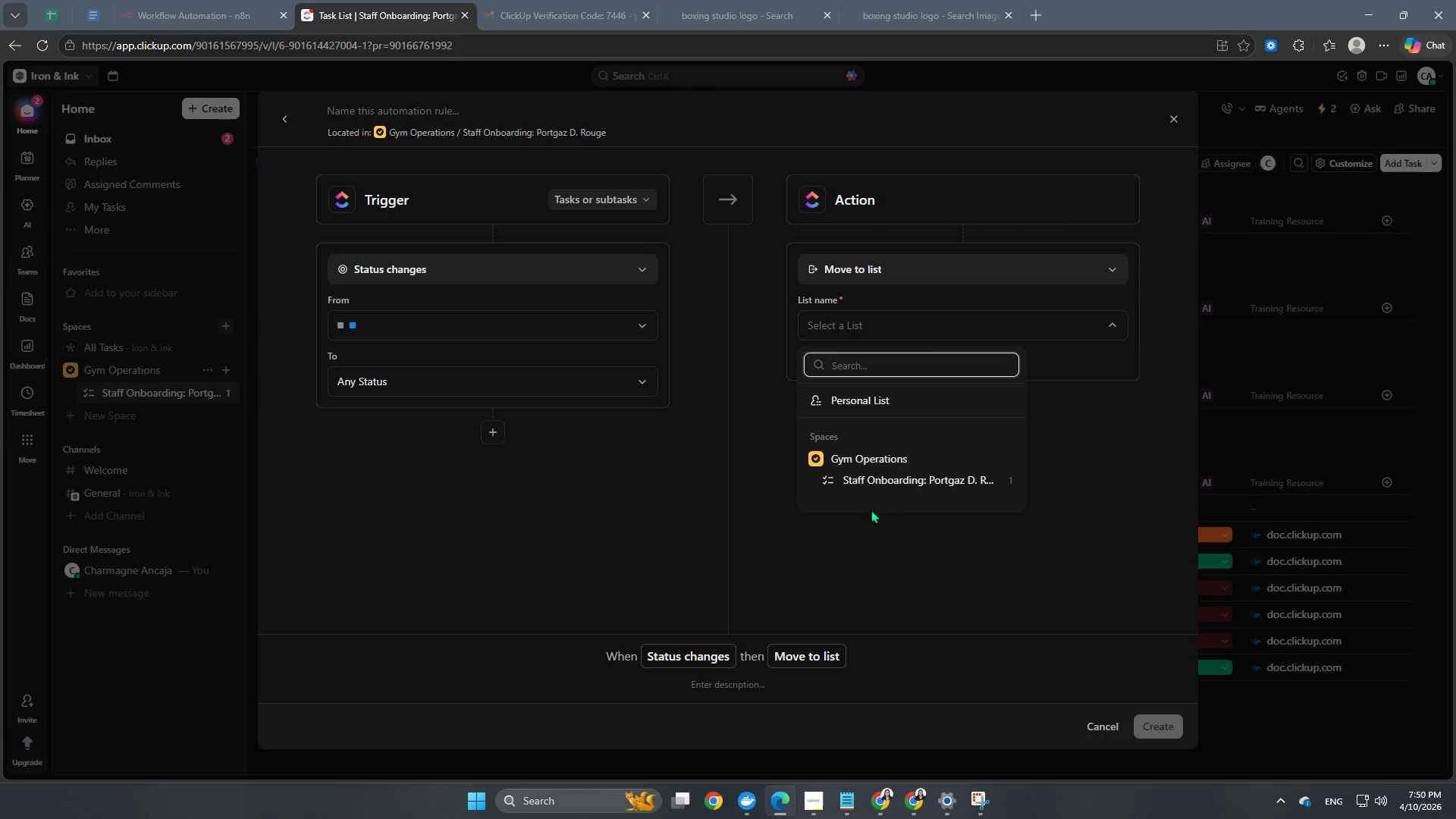 
left_click([1143, 500])
 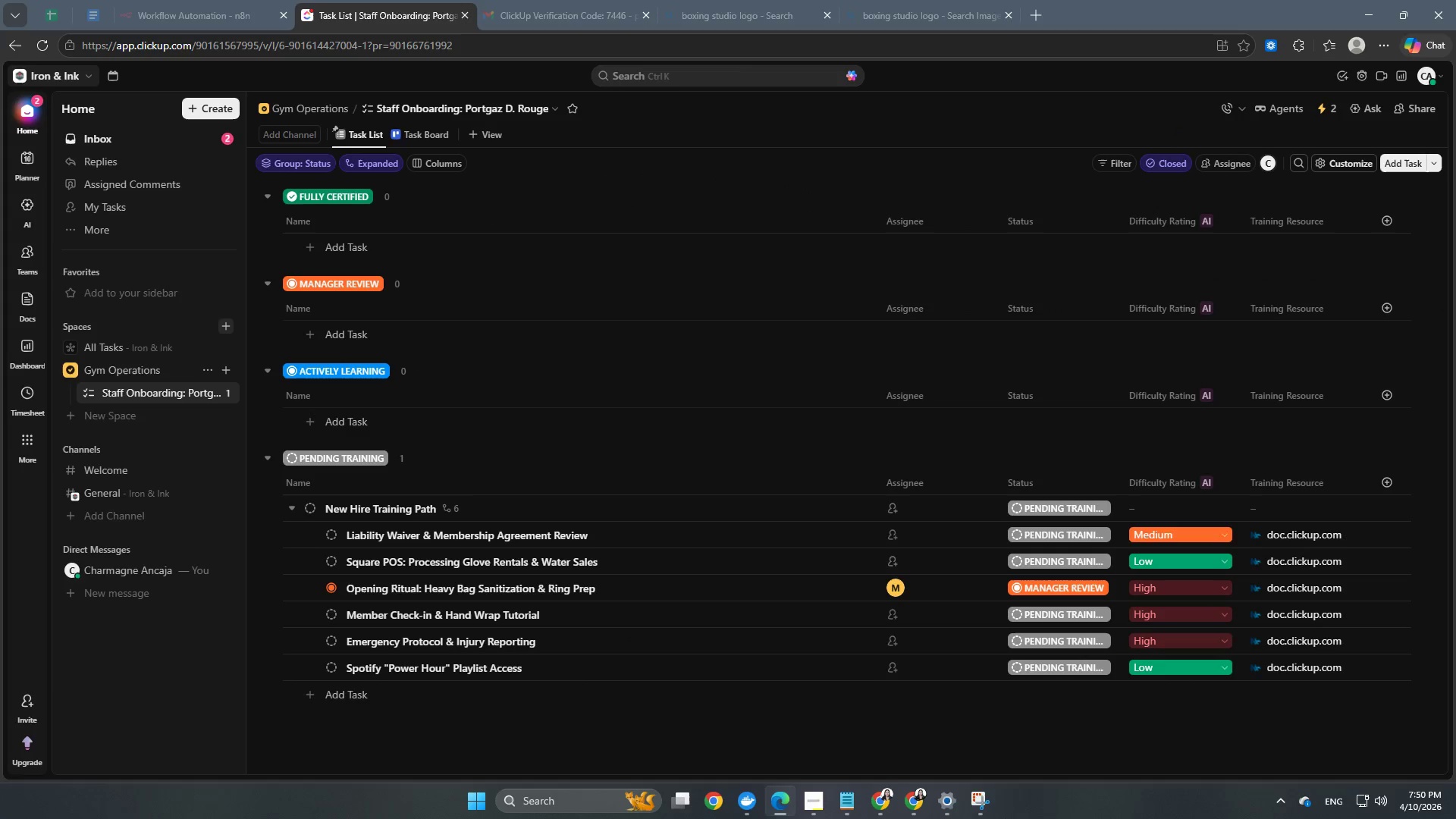 
left_click([821, 813])